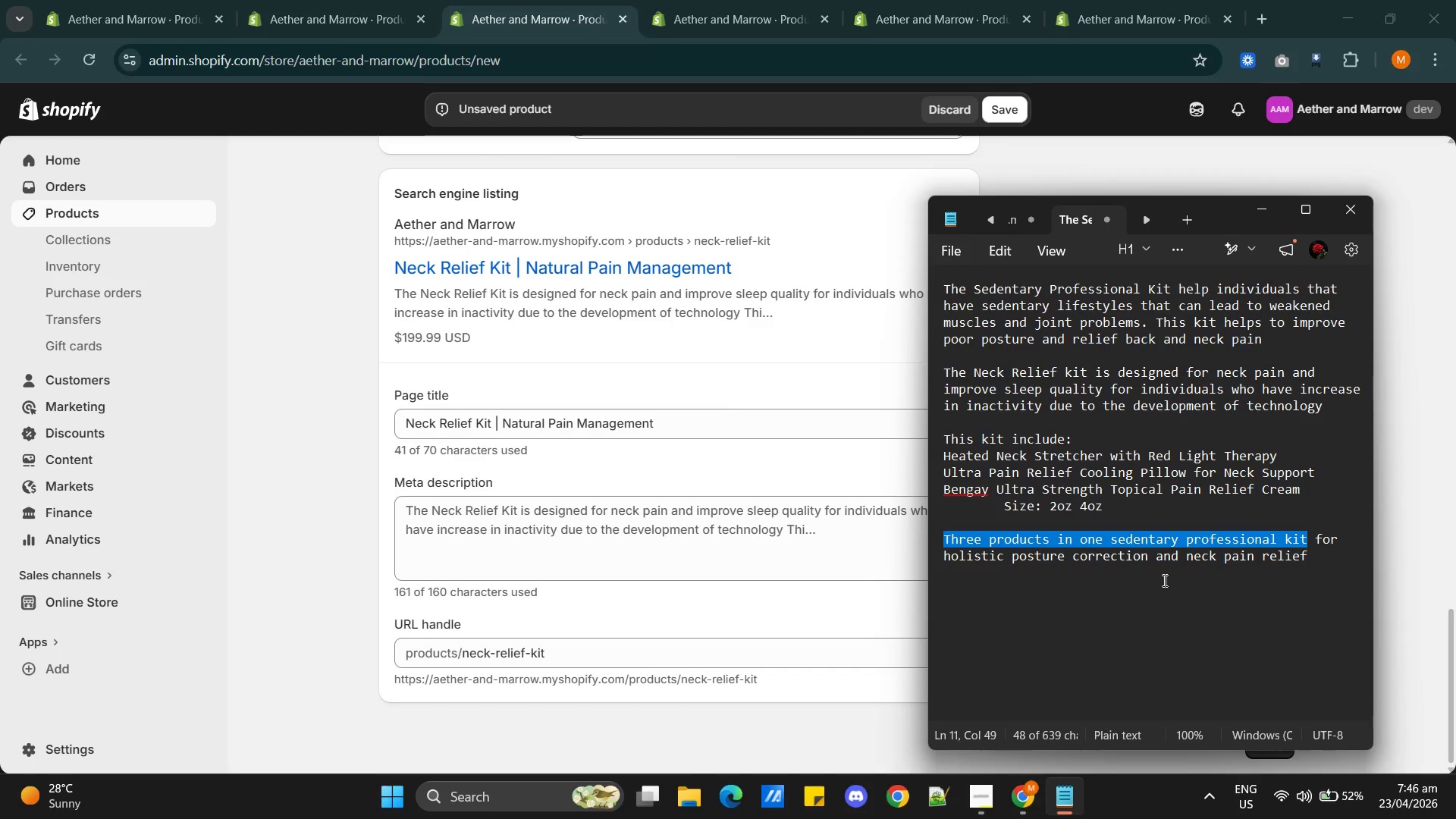 
wait(6.08)
 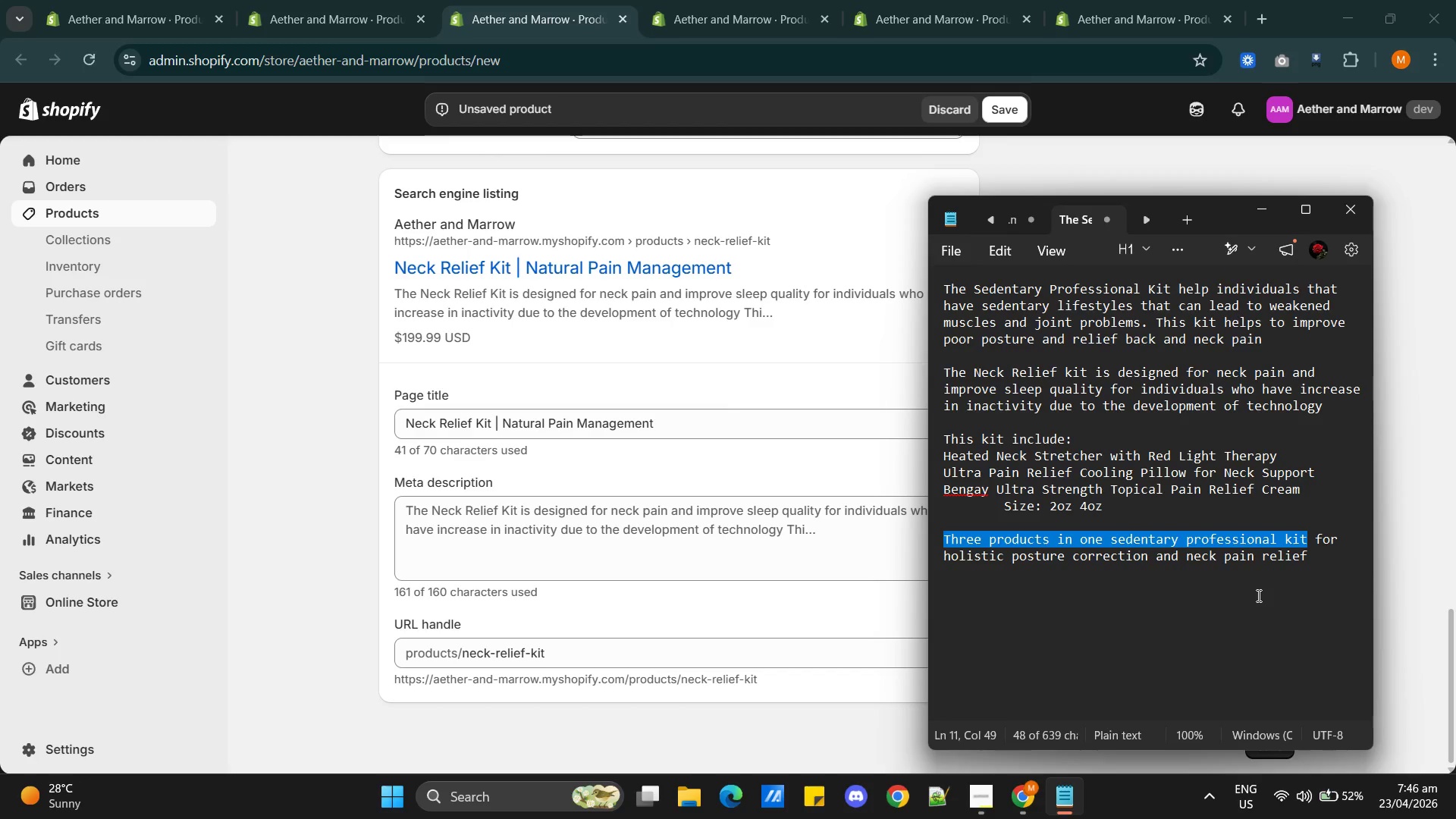 
left_click([322, 8])
 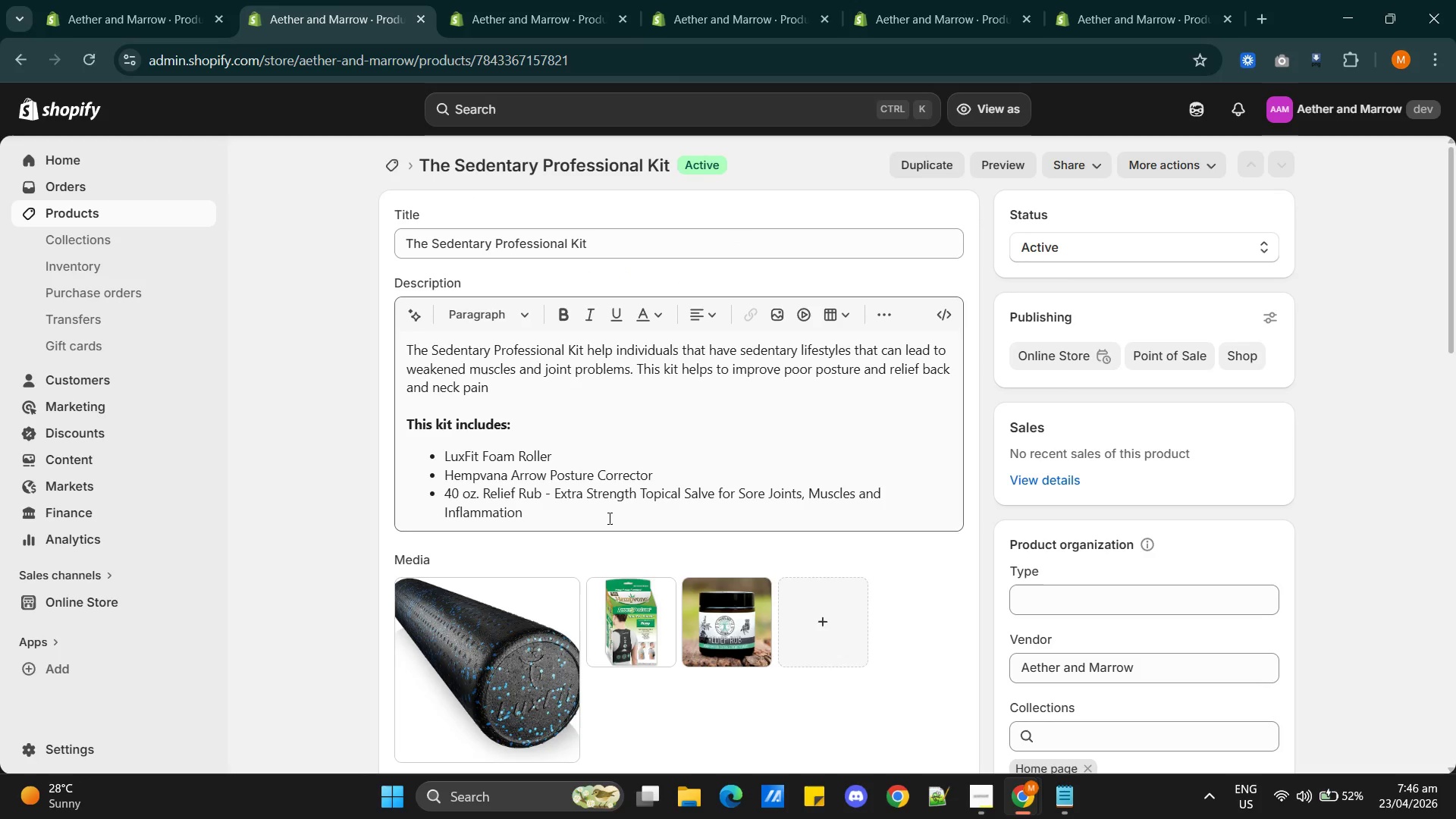 
scroll: coordinate [629, 548], scroll_direction: down, amount: 17.0
 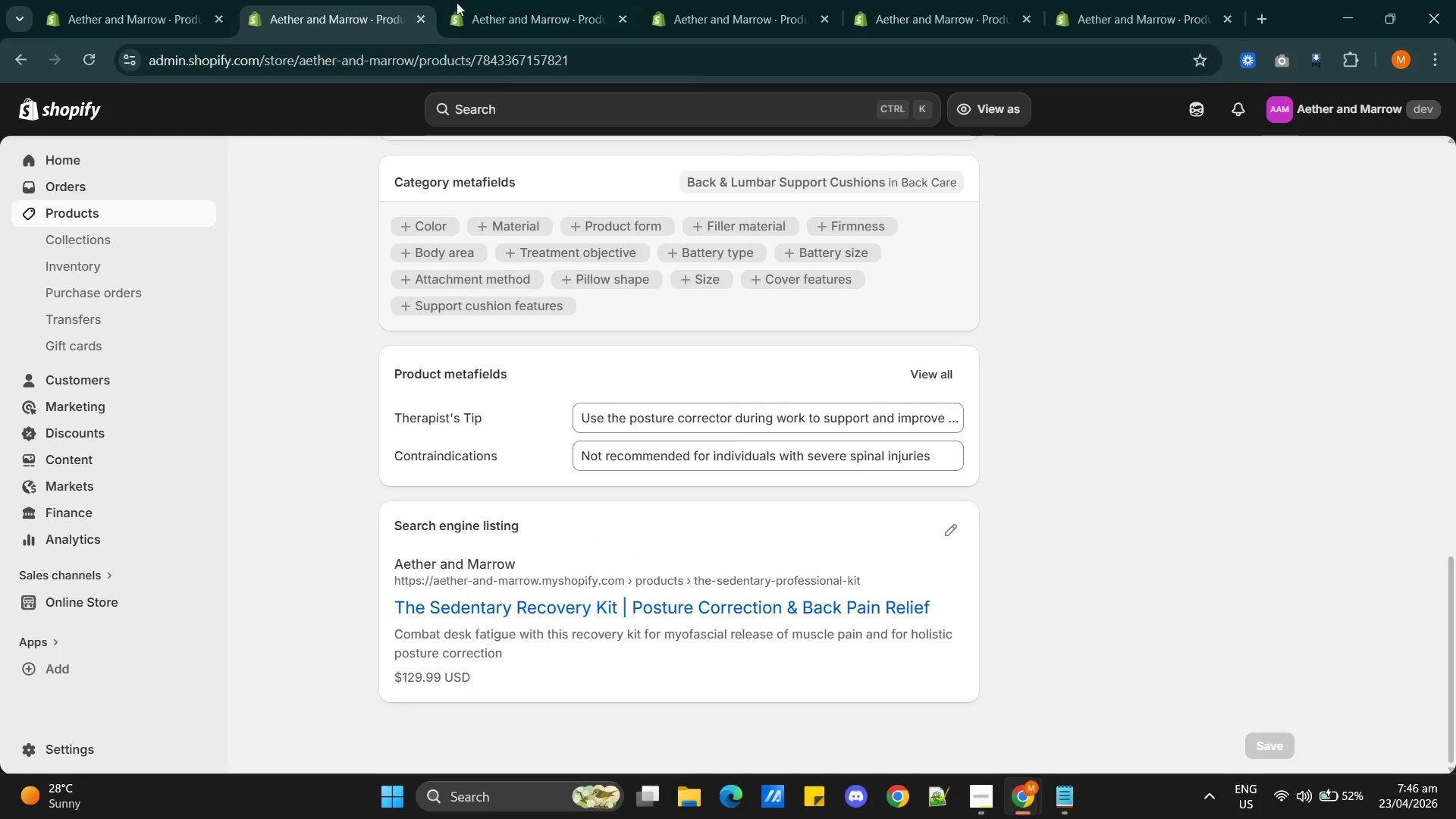 
left_click([507, 14])
 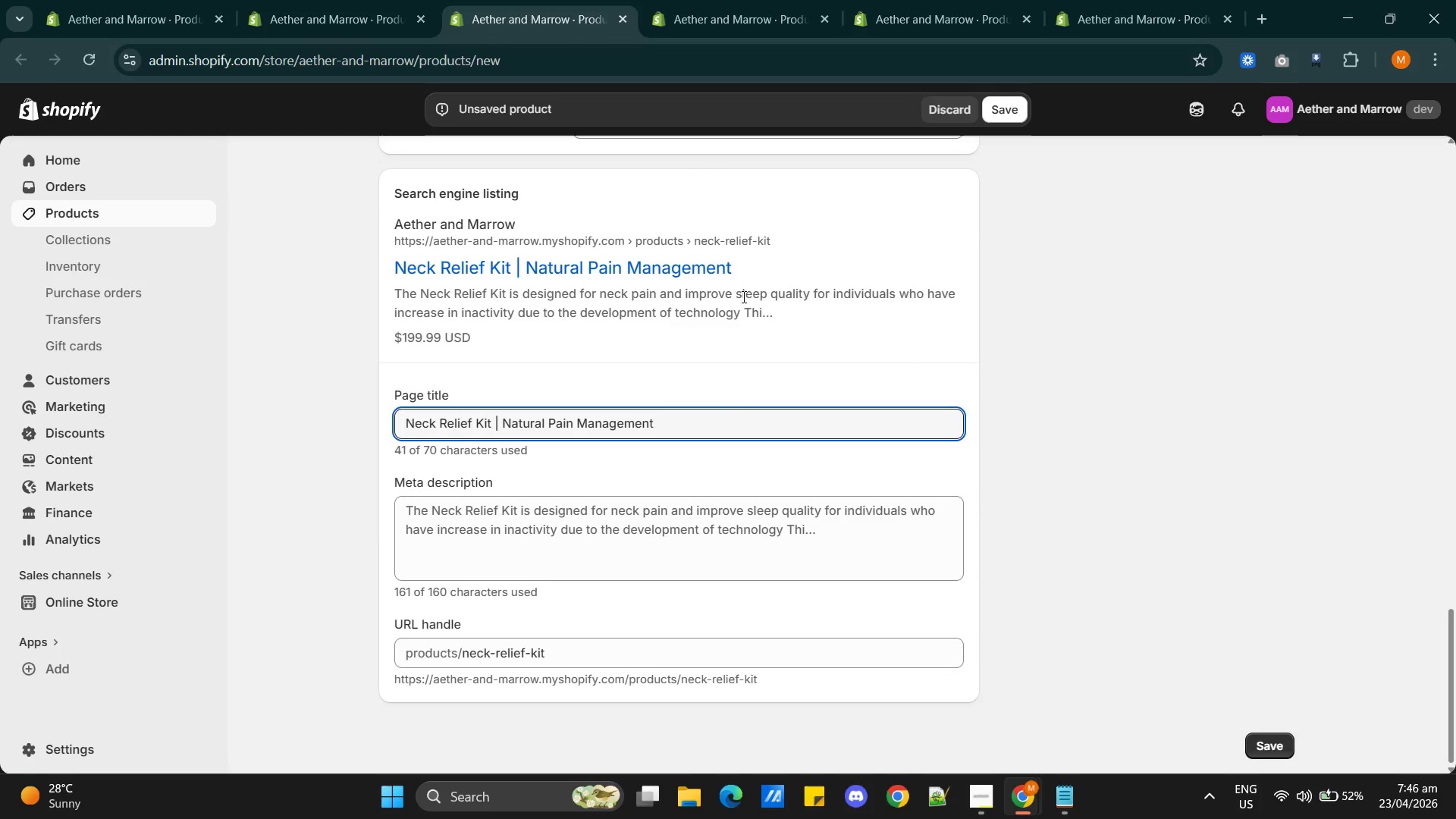 
key(Alt+AltLeft)
 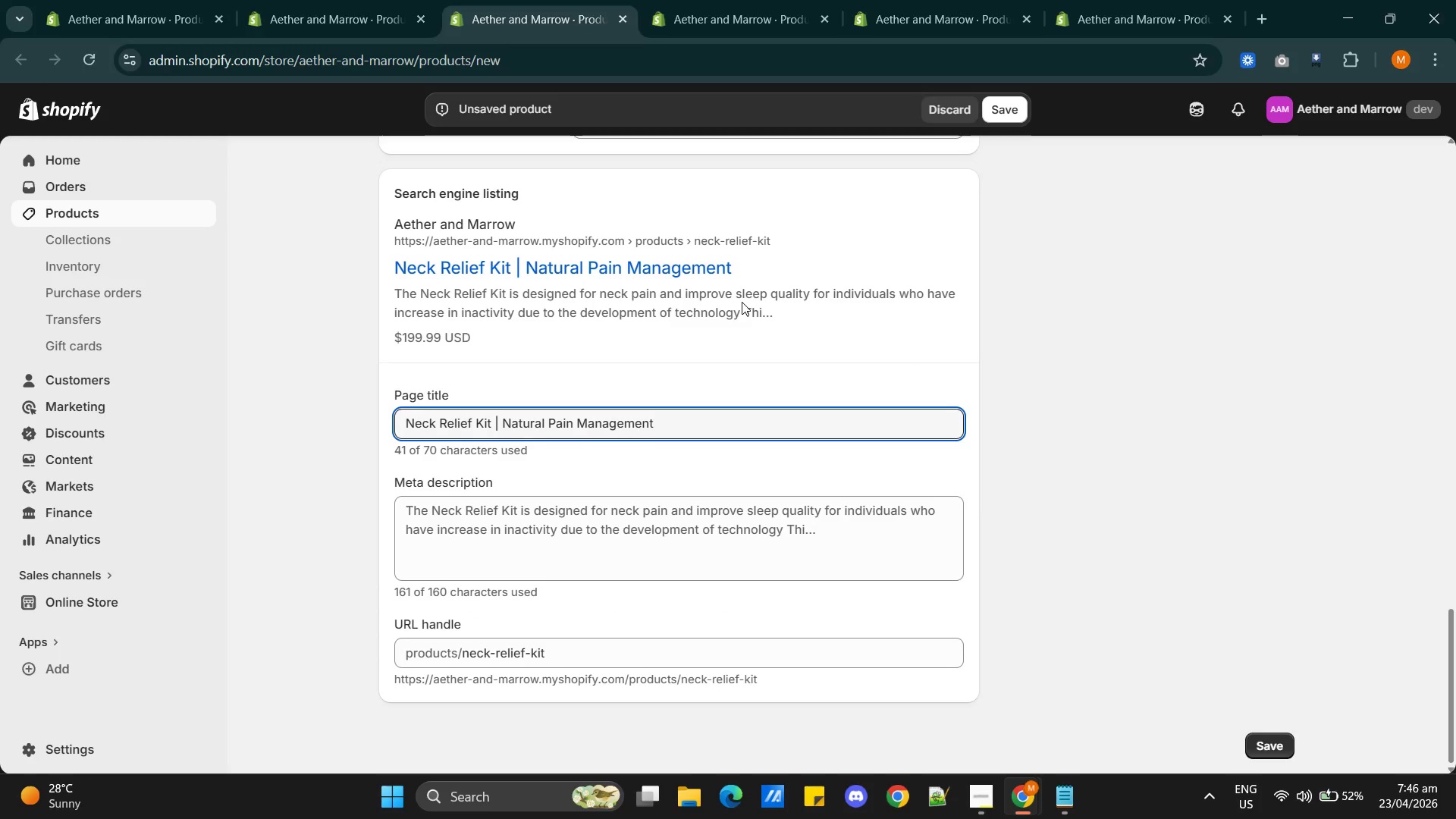 
key(Alt+Tab)
 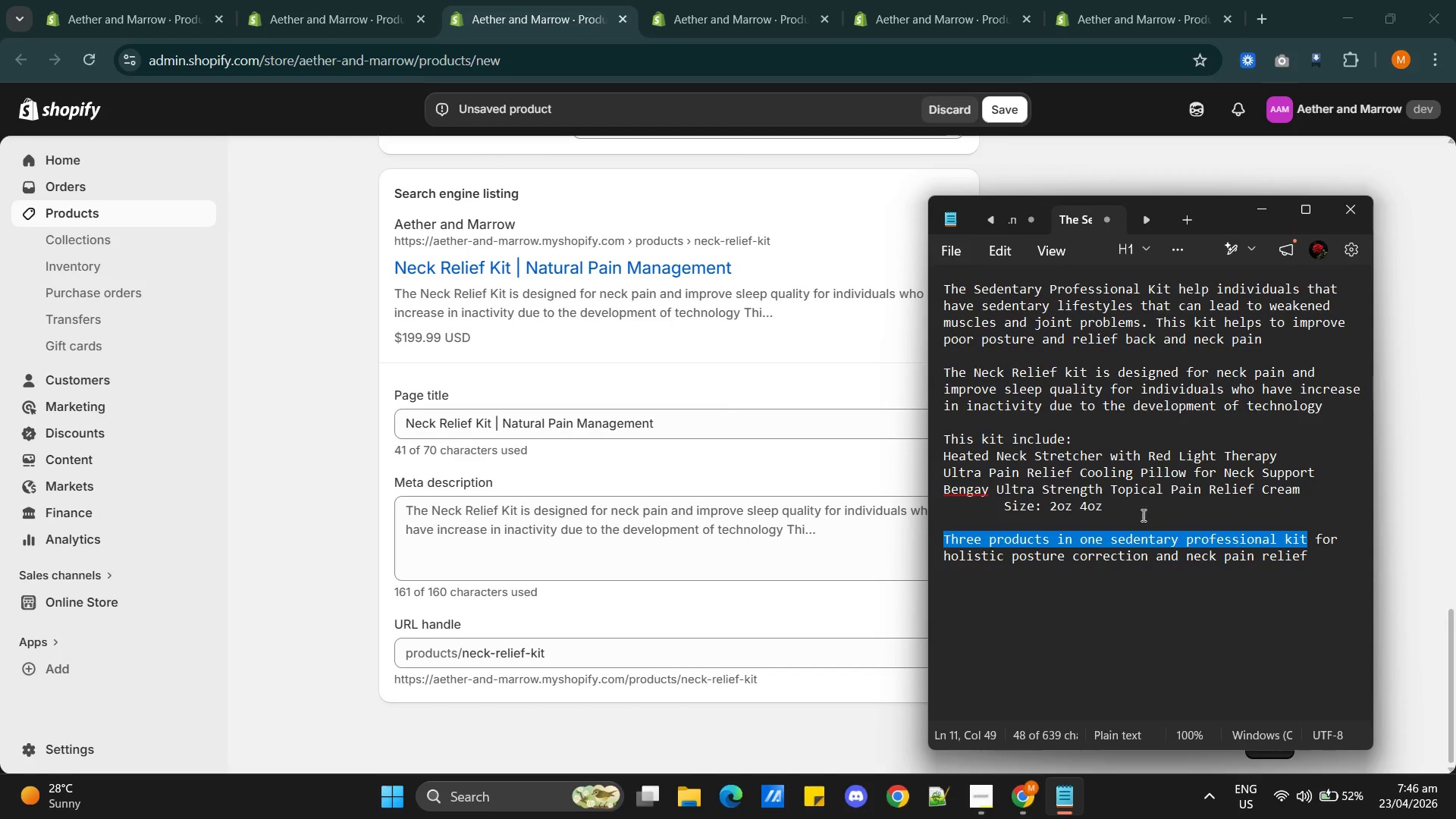 
left_click([1157, 534])
 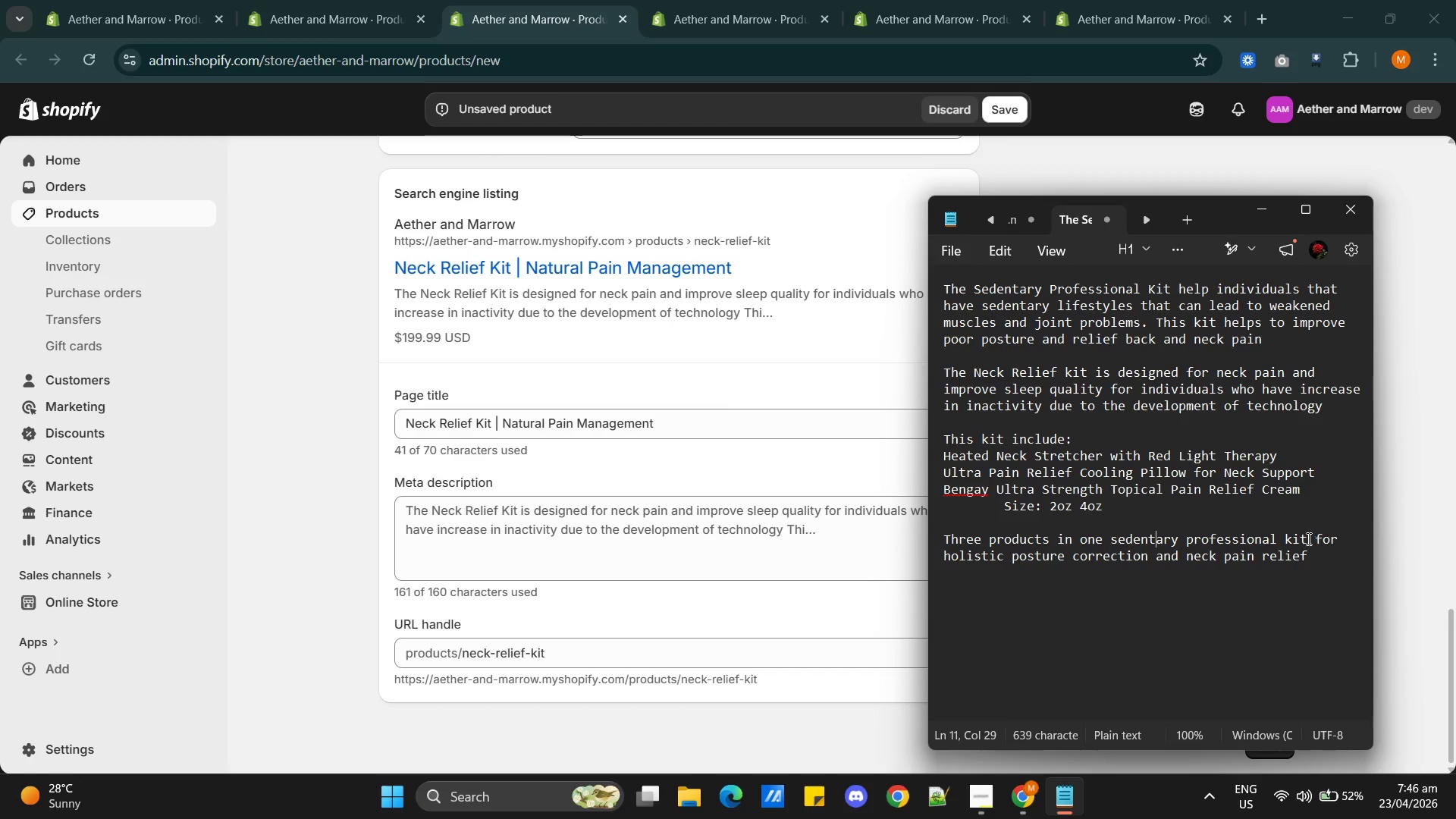 
left_click_drag(start_coordinate=[1306, 538], to_coordinate=[943, 541])
 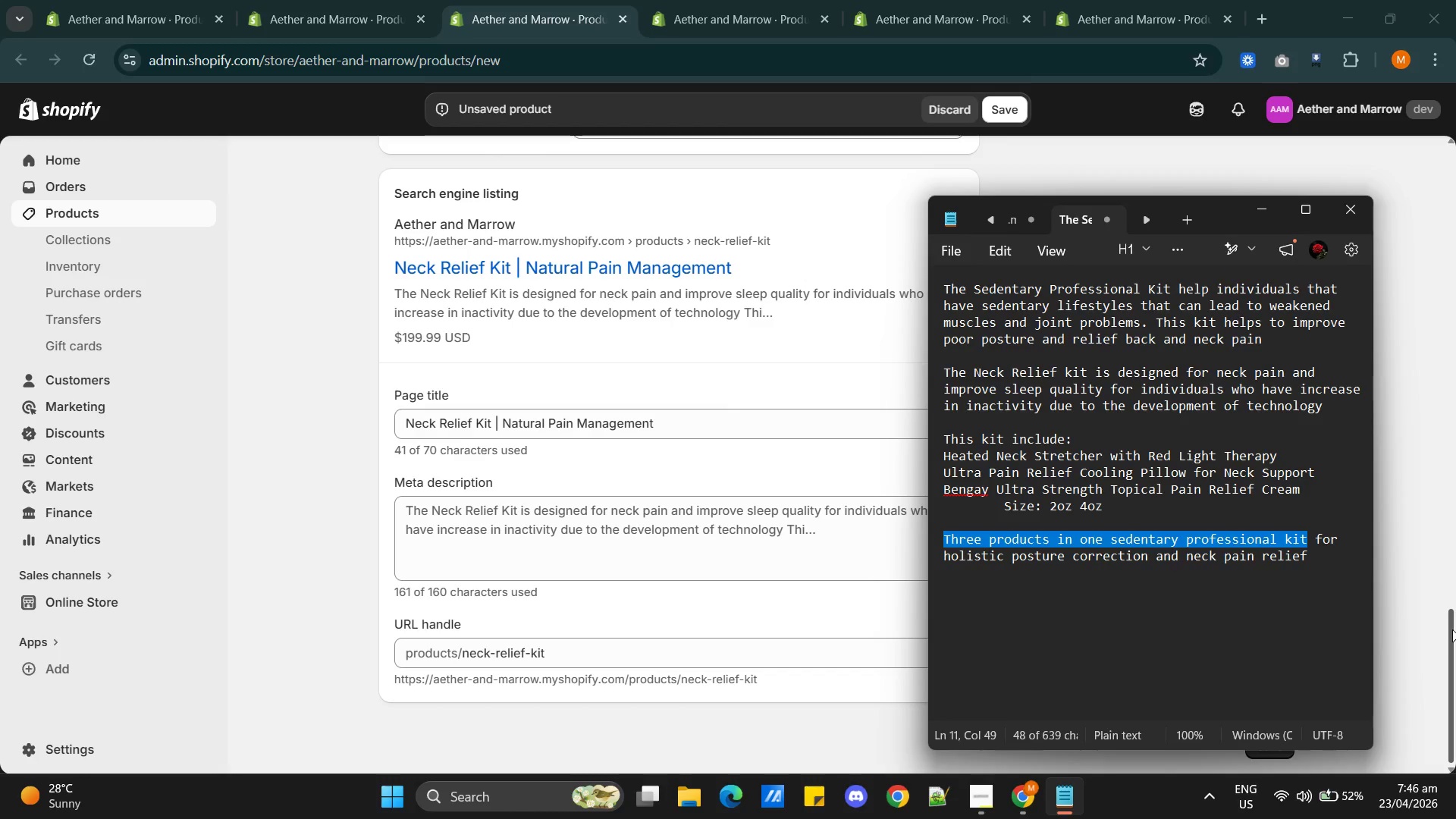 
type(Release the )
 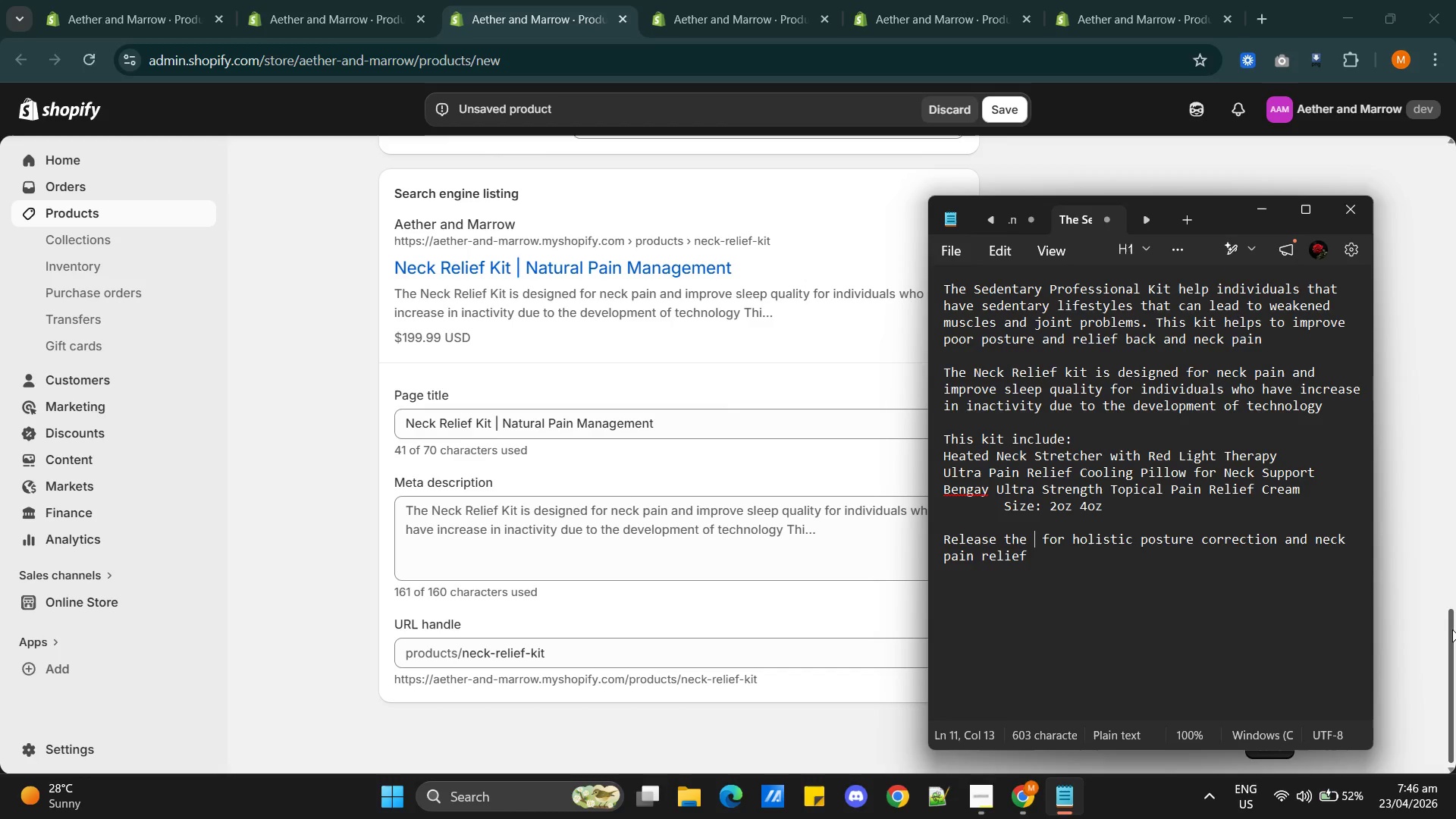 
wait(7.84)
 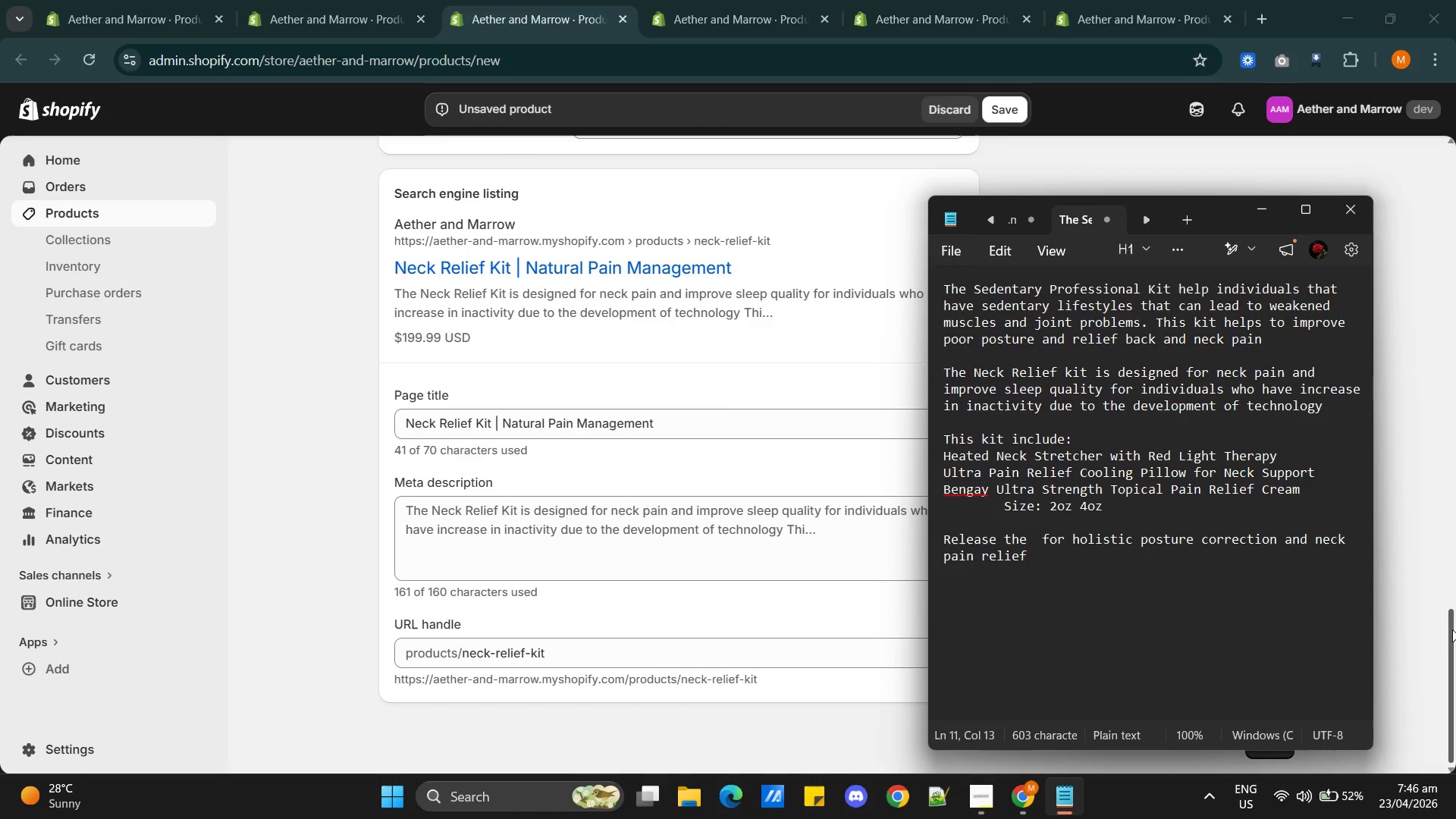 
key(Backspace)
key(Backspace)
key(Backspace)
key(Backspace)
key(Backspace)
key(Backspace)
key(Backspace)
key(Backspace)
key(Backspace)
type(ief the pain )
key(Backspace)
 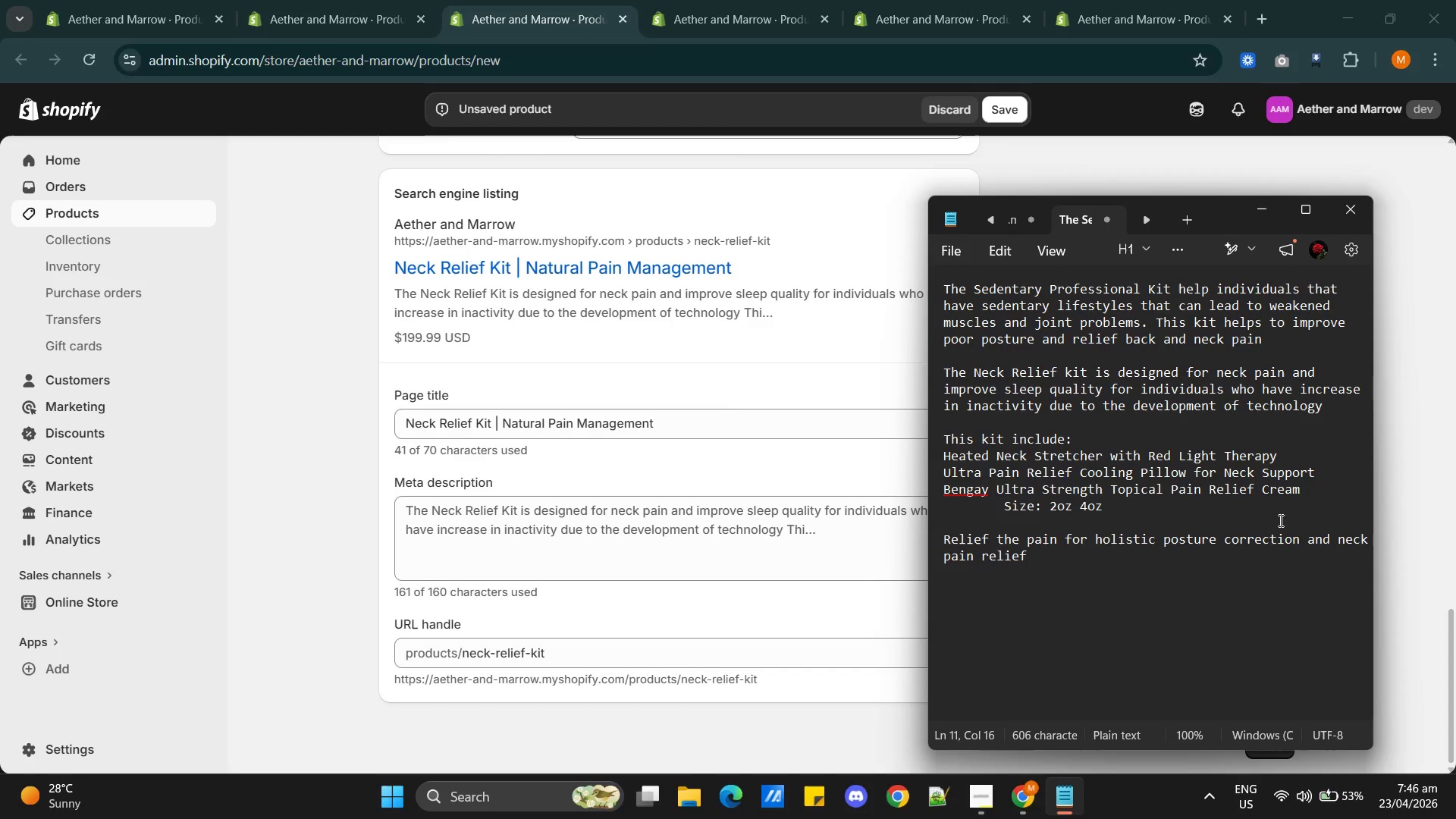 
wait(8.88)
 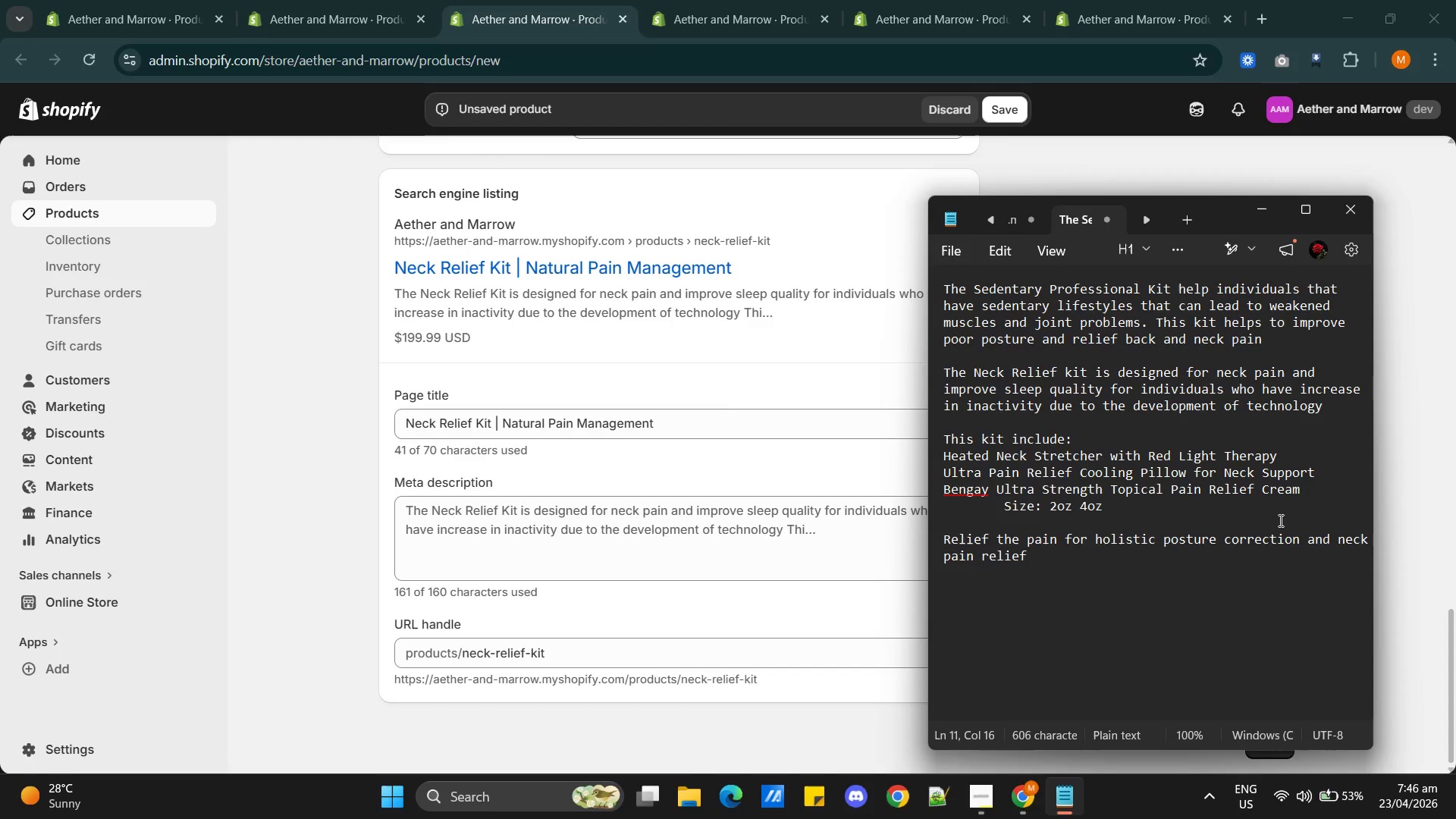 
left_click_drag(start_coordinate=[1076, 560], to_coordinate=[1068, 537])